 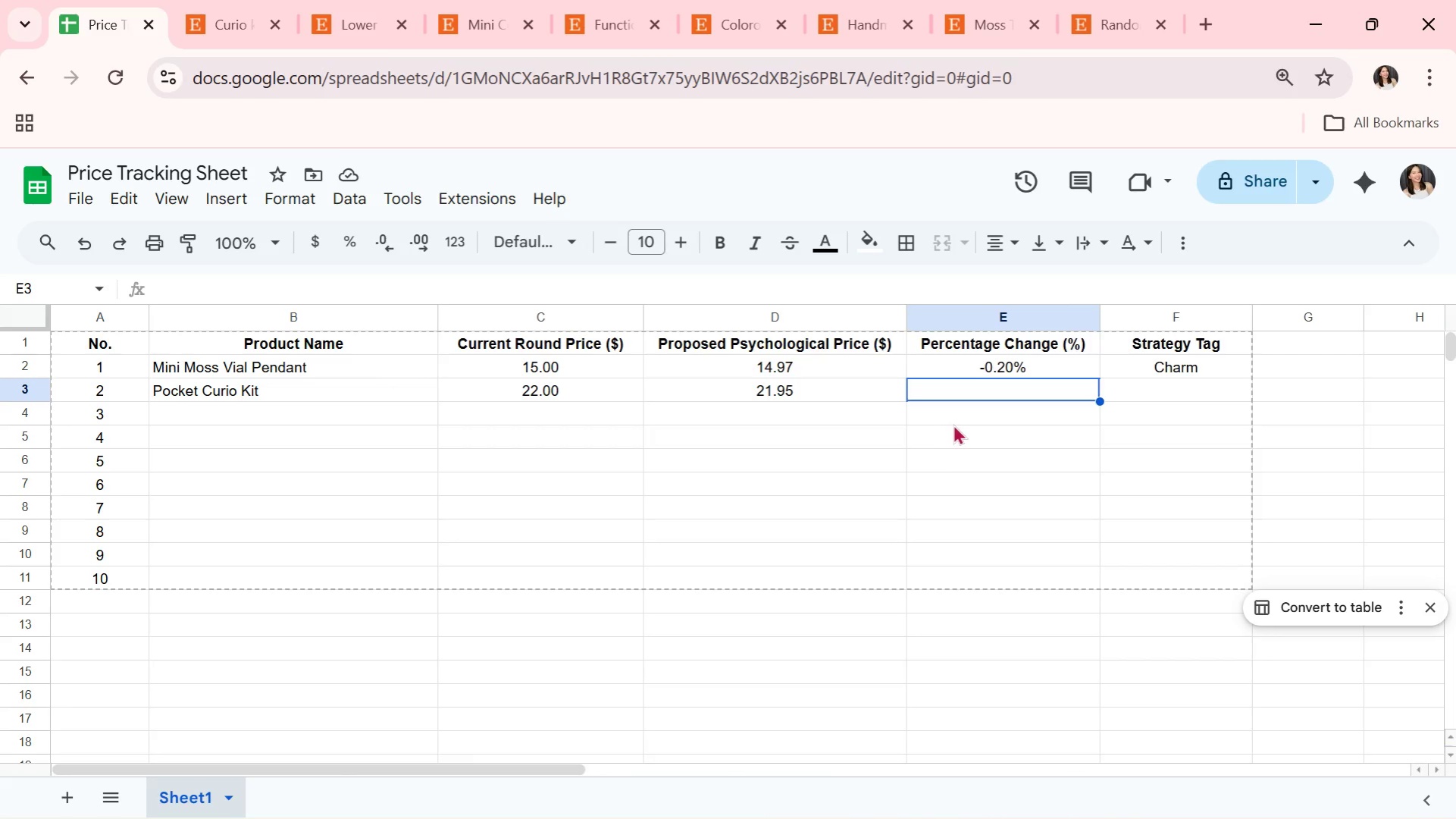 
hold_key(key=ShiftRight, duration=0.77)
 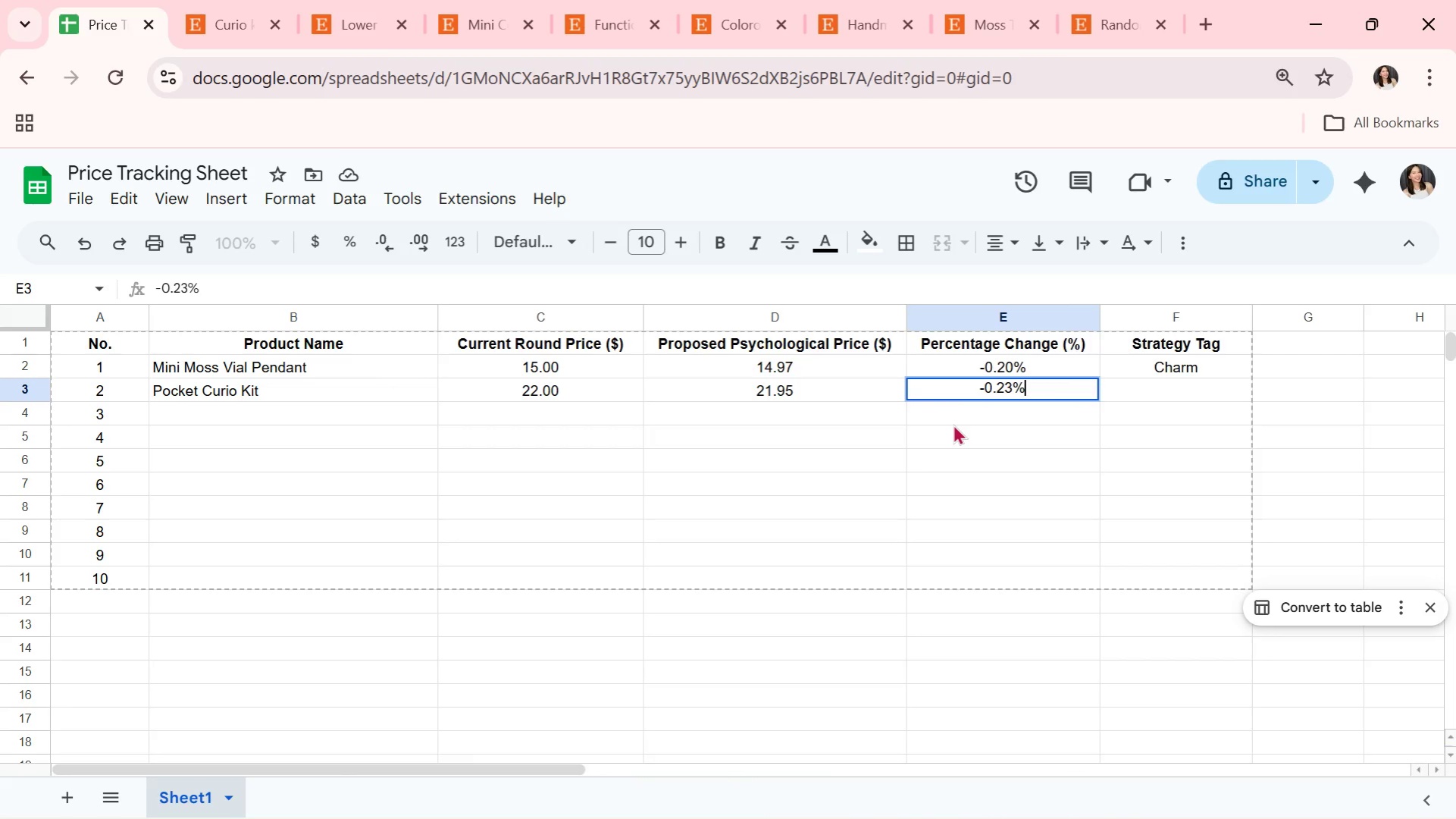 
key(ArrowRight)
 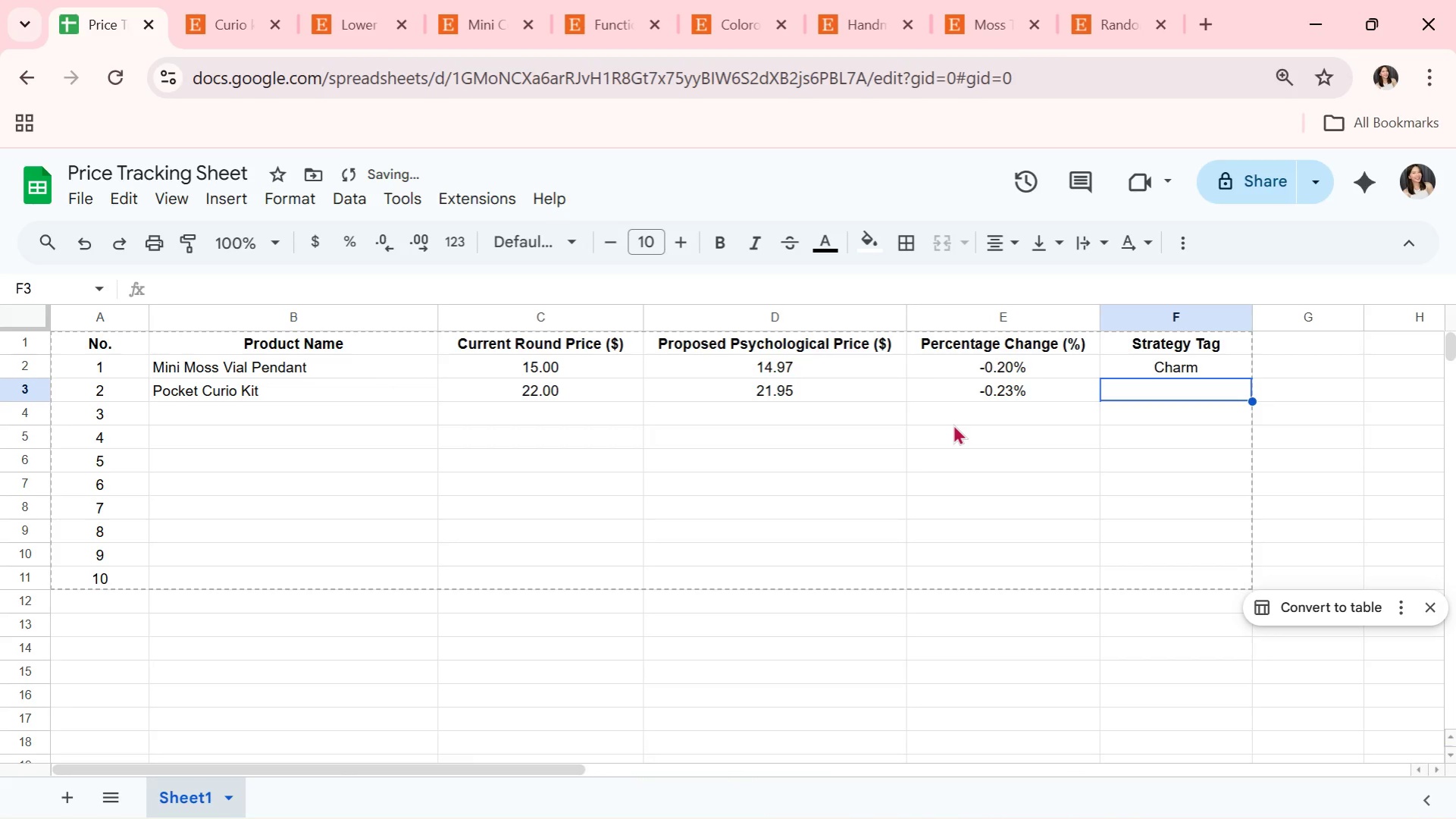 
type(Charm)
 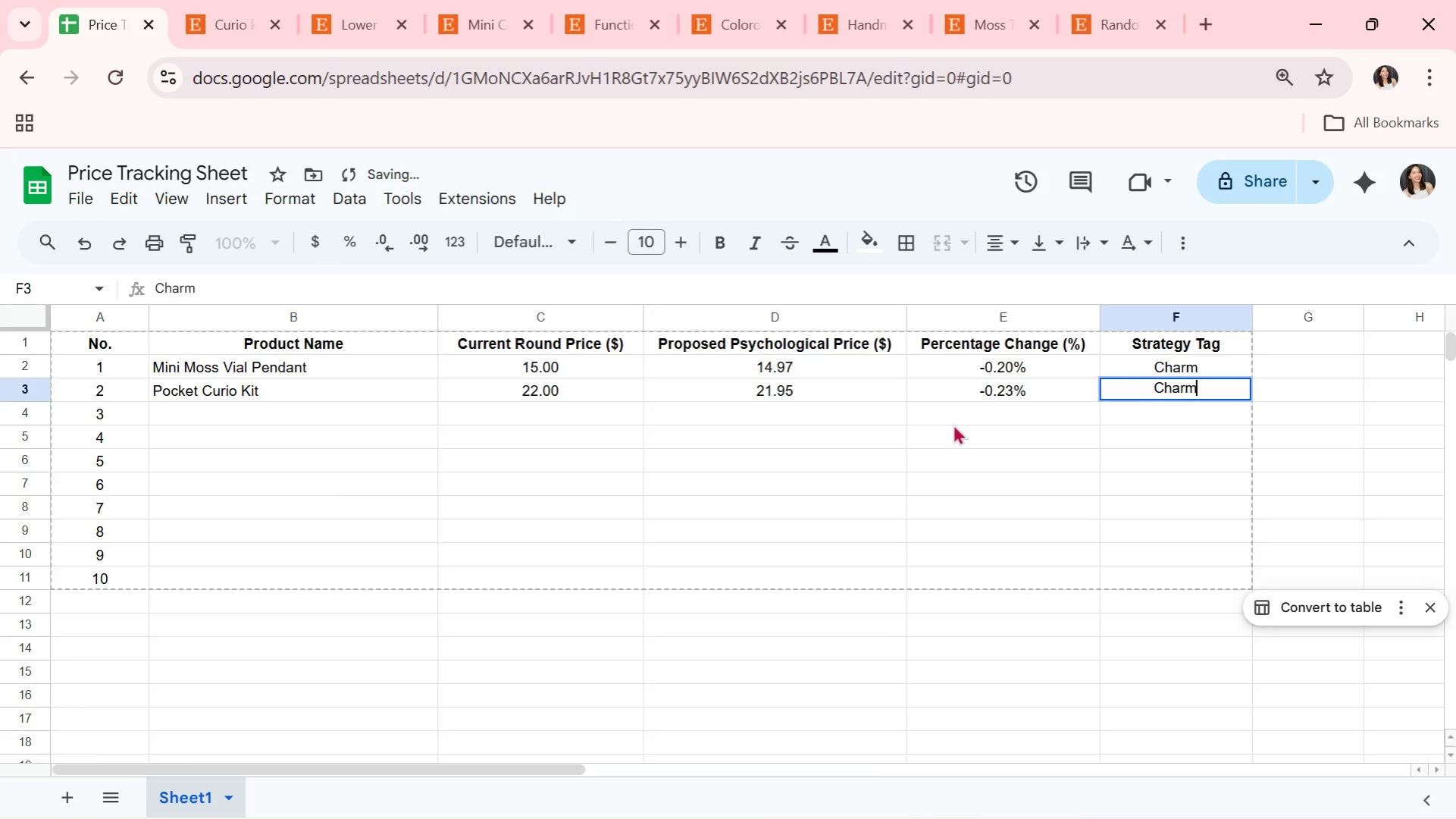 
key(Enter)
 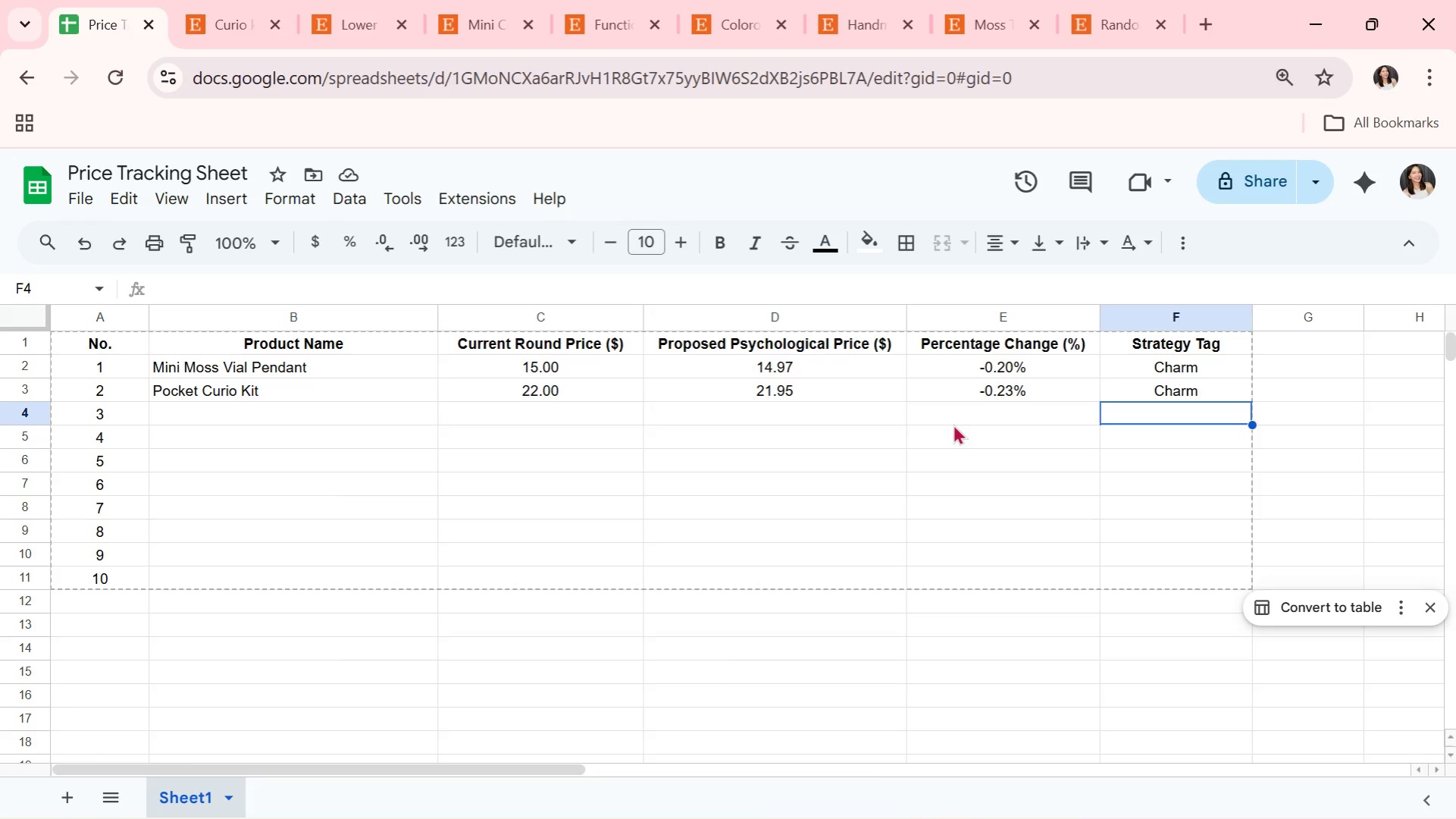 
wait(40.31)
 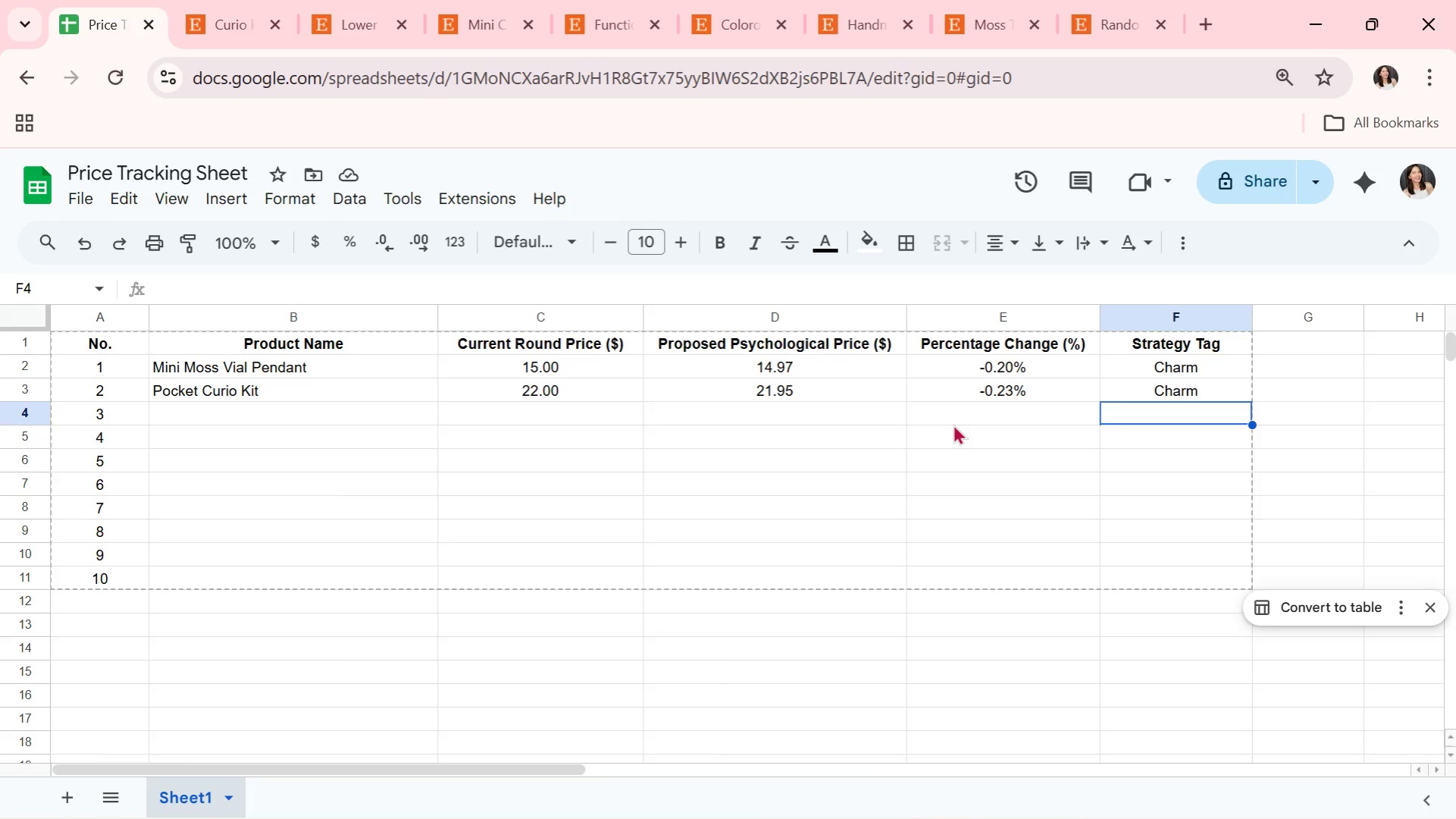 
double_click([236, 423])
 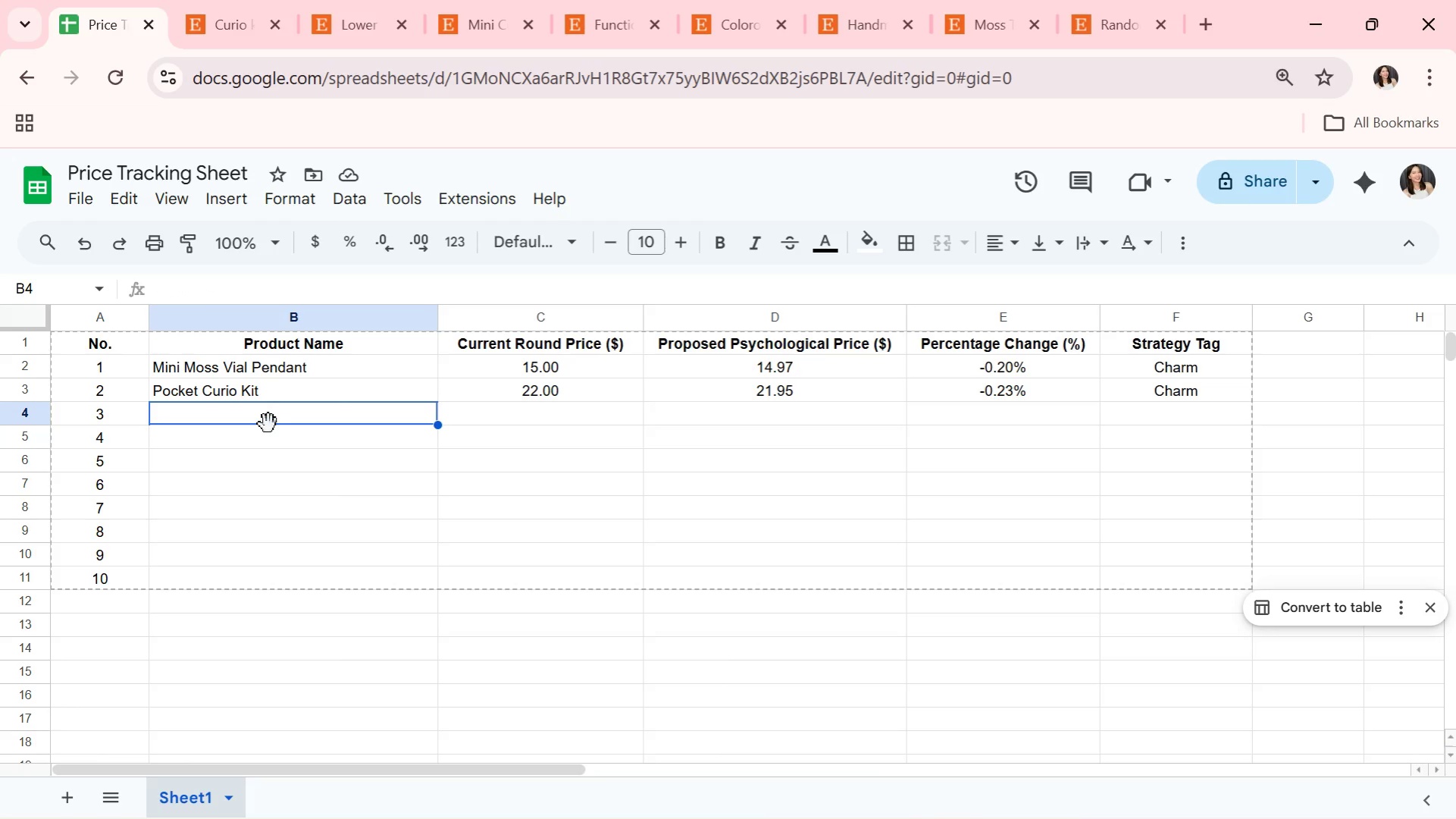 
key(Alt+Tab)